 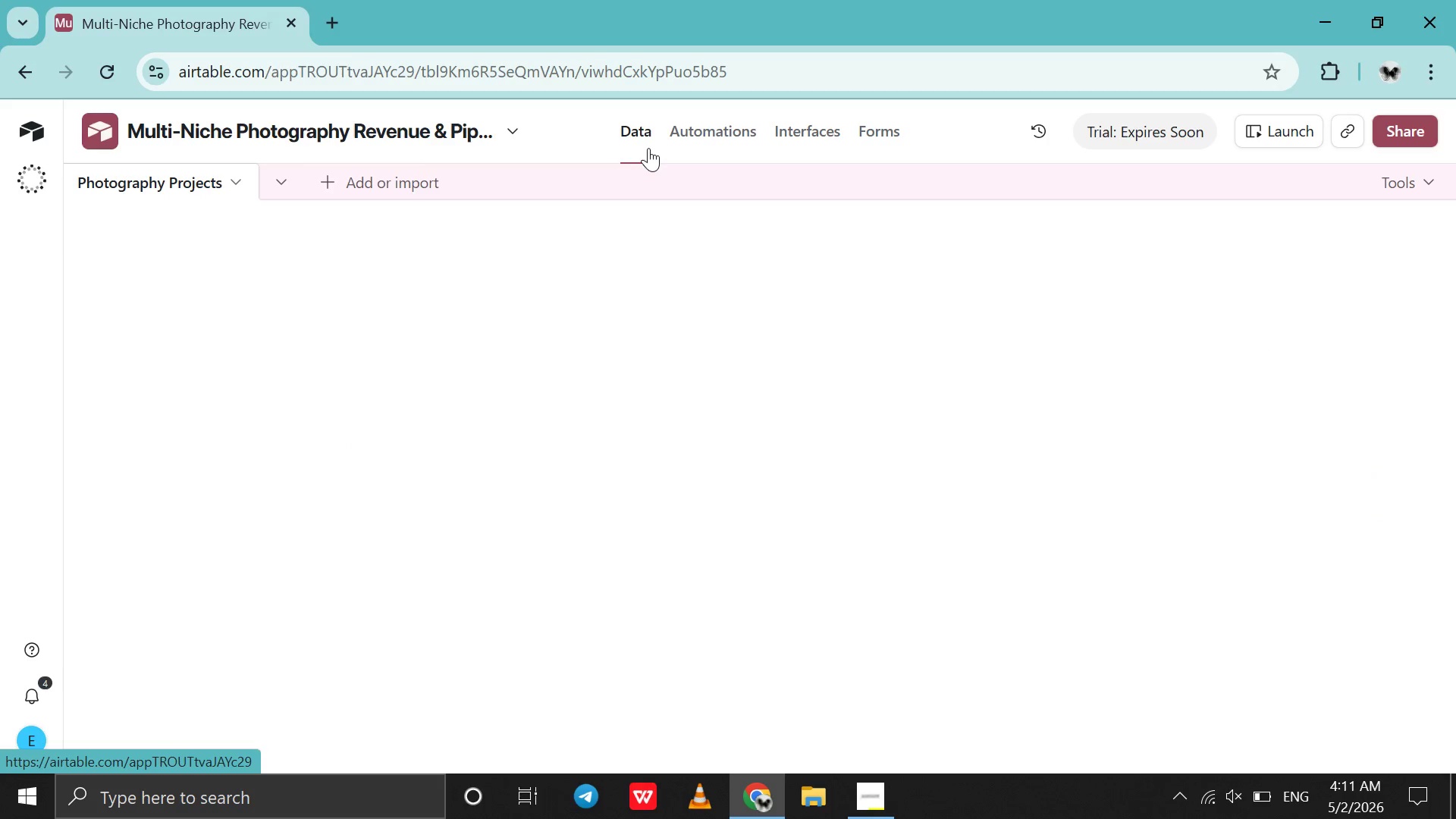 
scroll: coordinate [916, 381], scroll_direction: up, amount: 31.0
 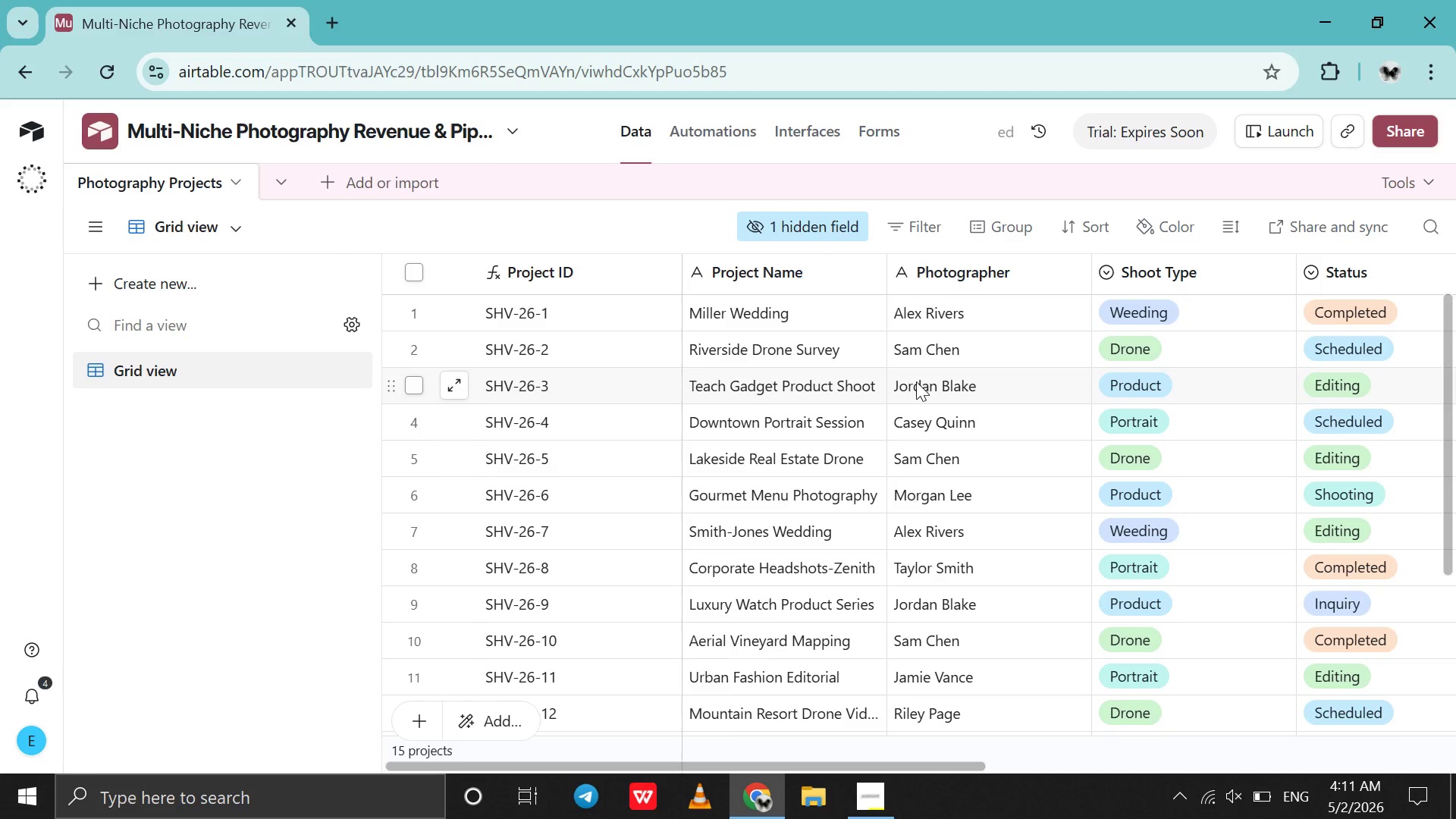 
scroll: coordinate [916, 381], scroll_direction: down, amount: 12.0
 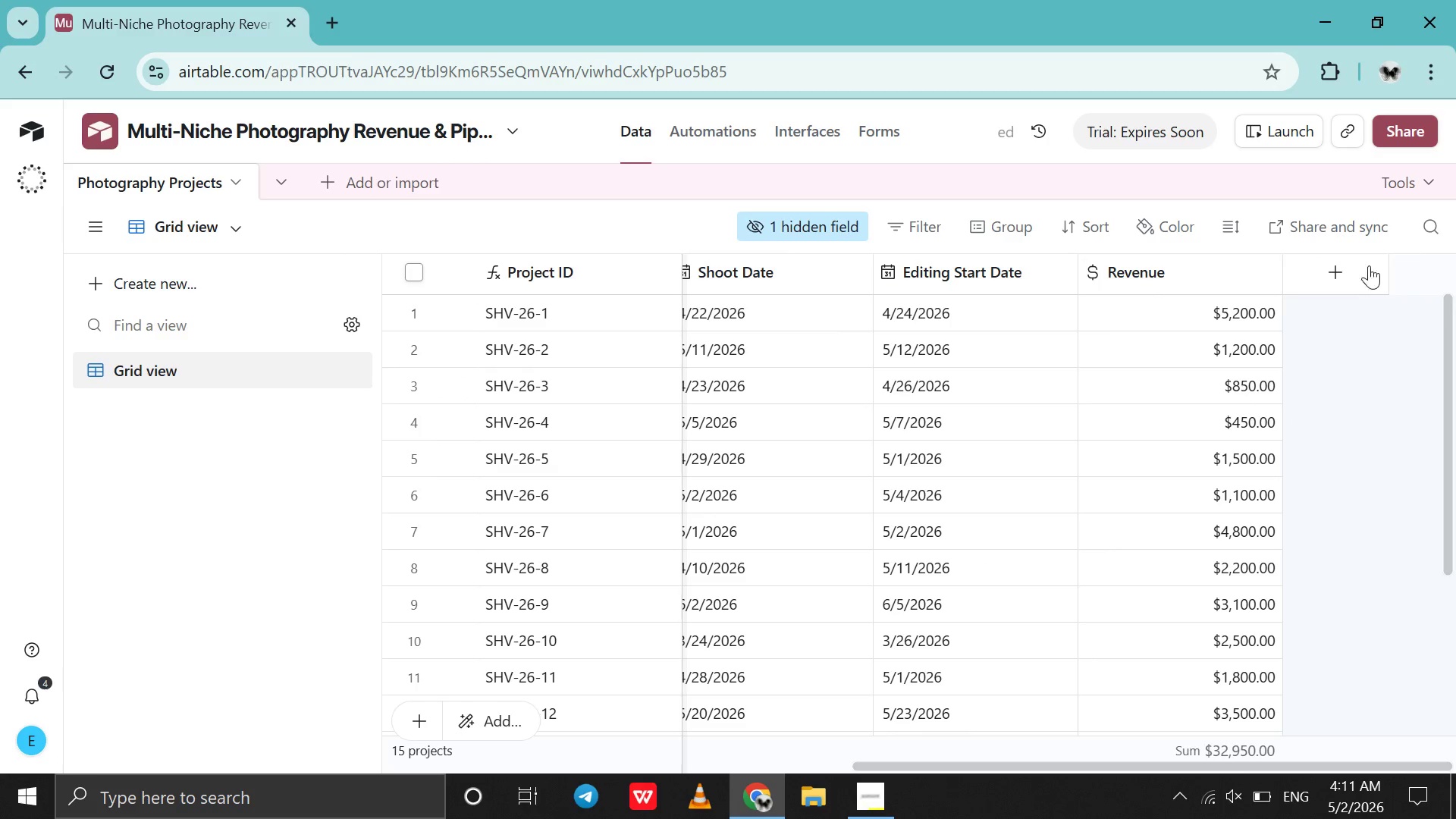 
left_click([1340, 280])
 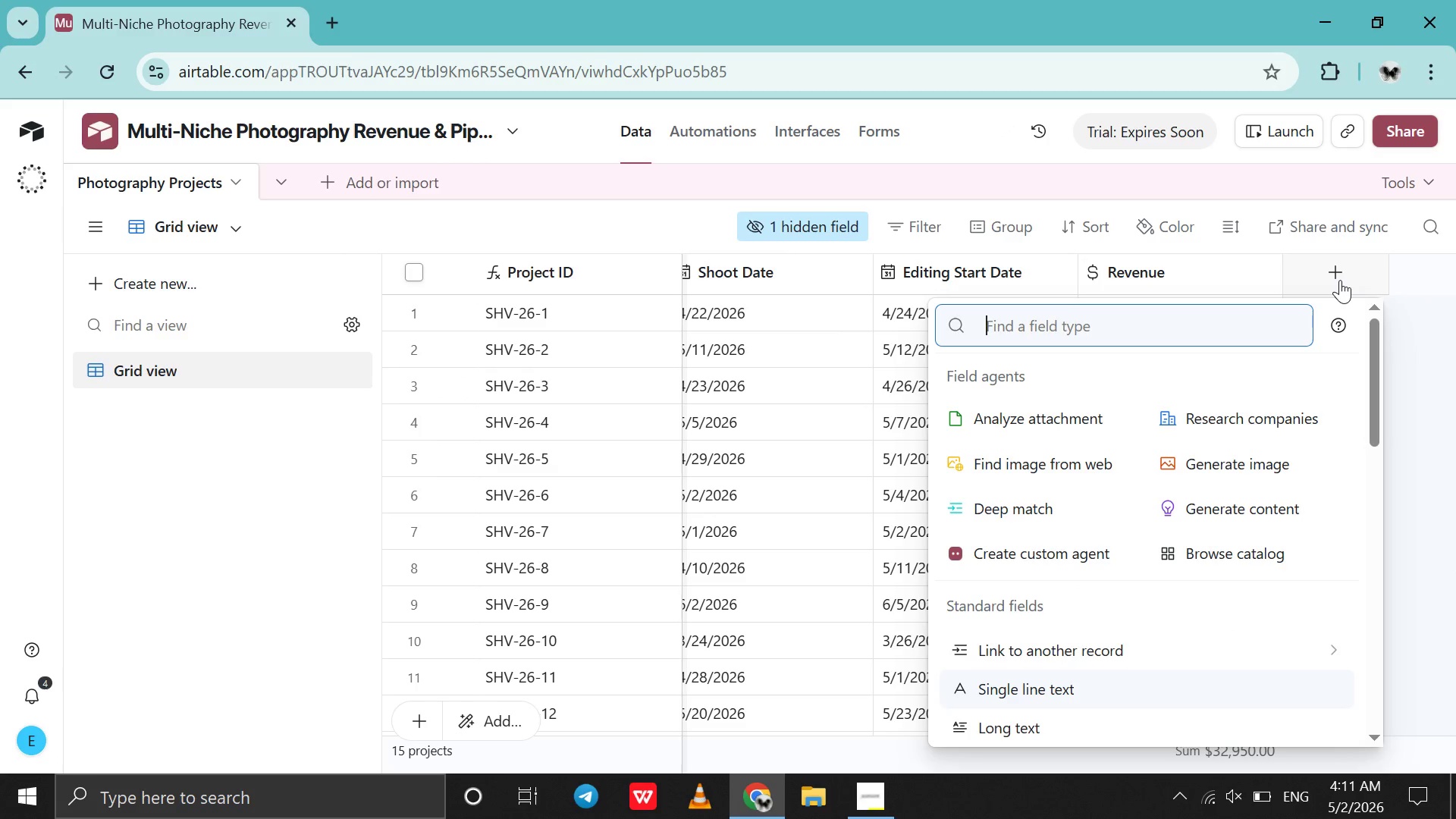 
type(fo)
 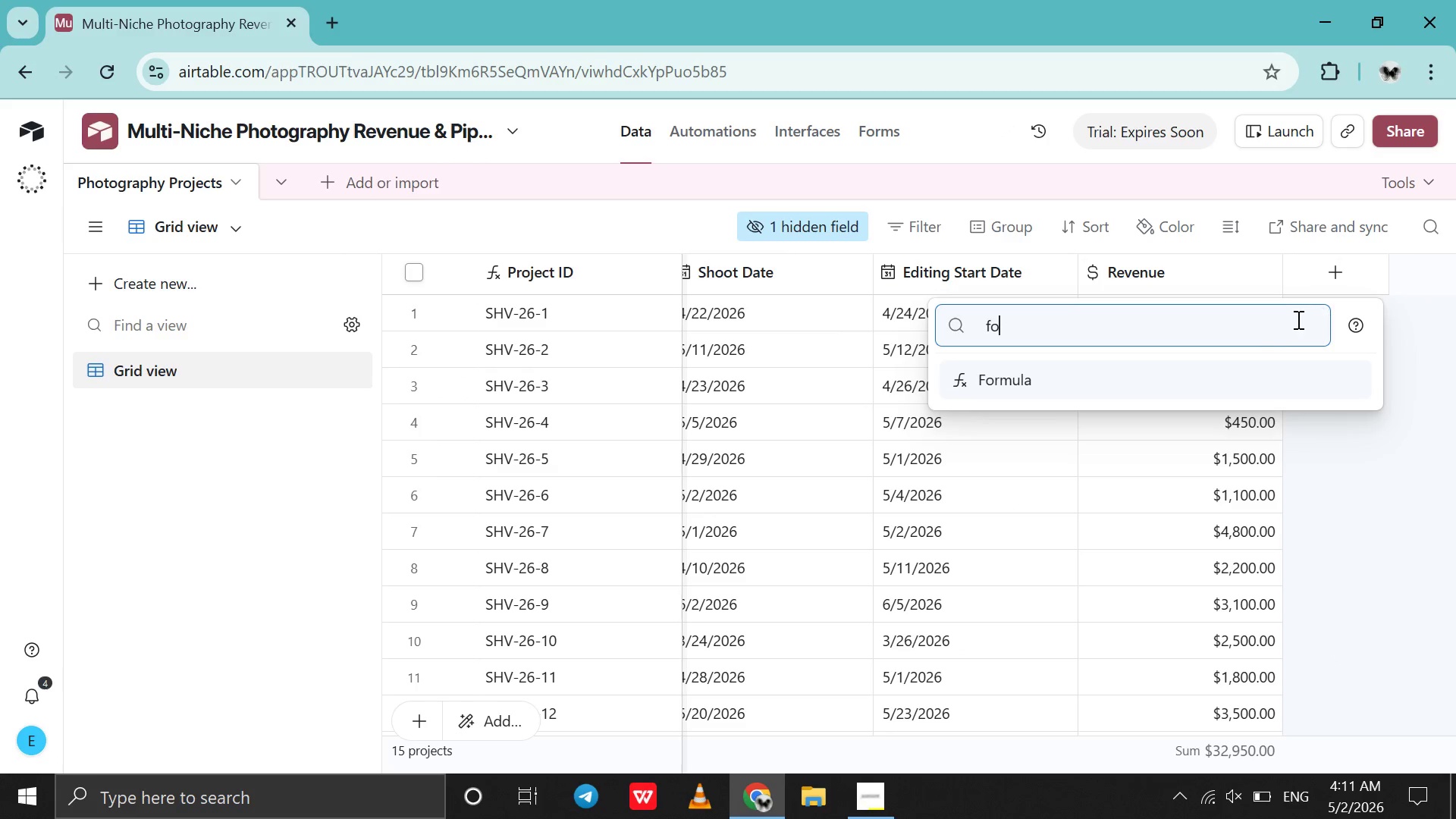 
left_click([1255, 379])
 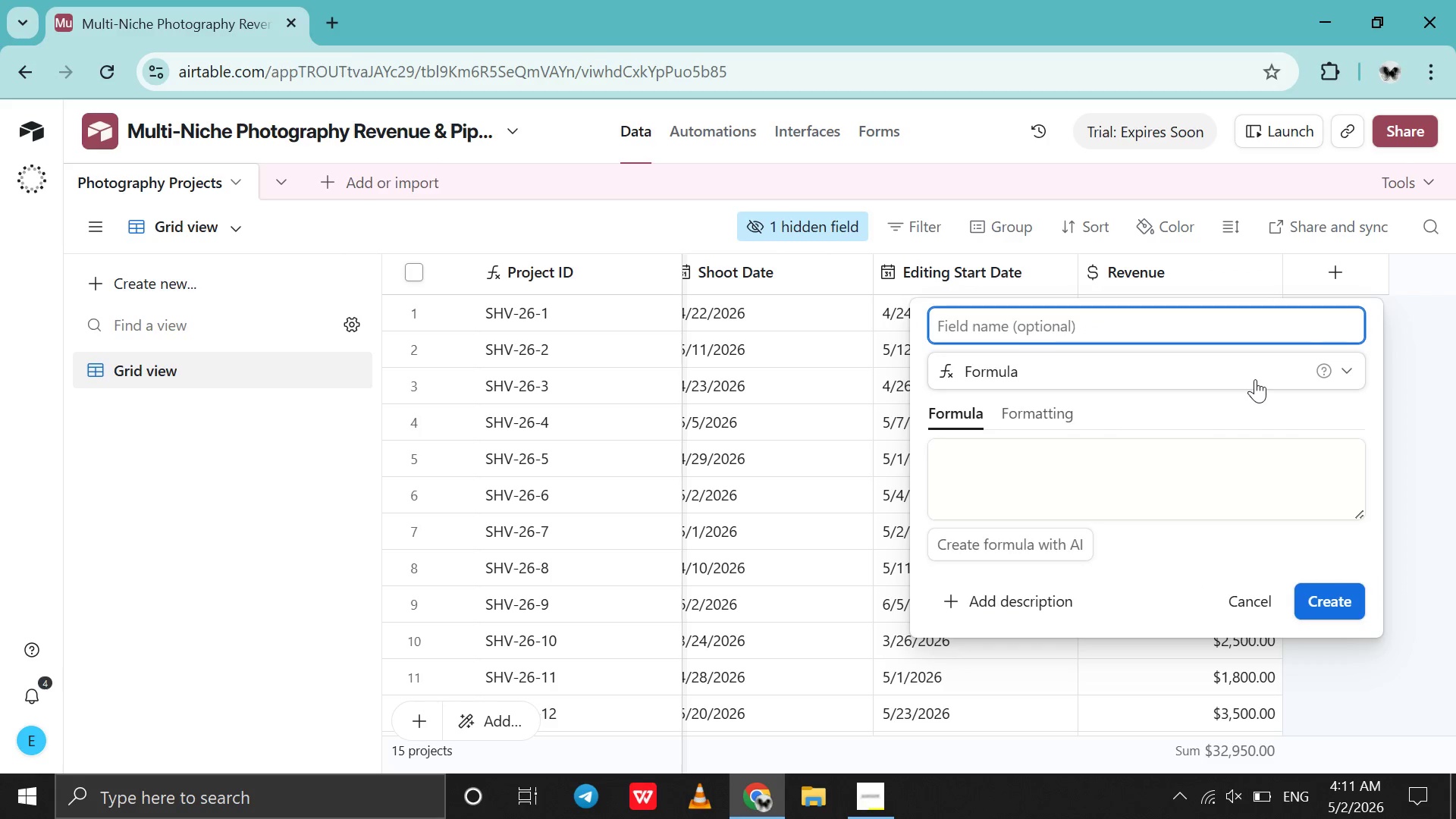 
key(Shift+V)
 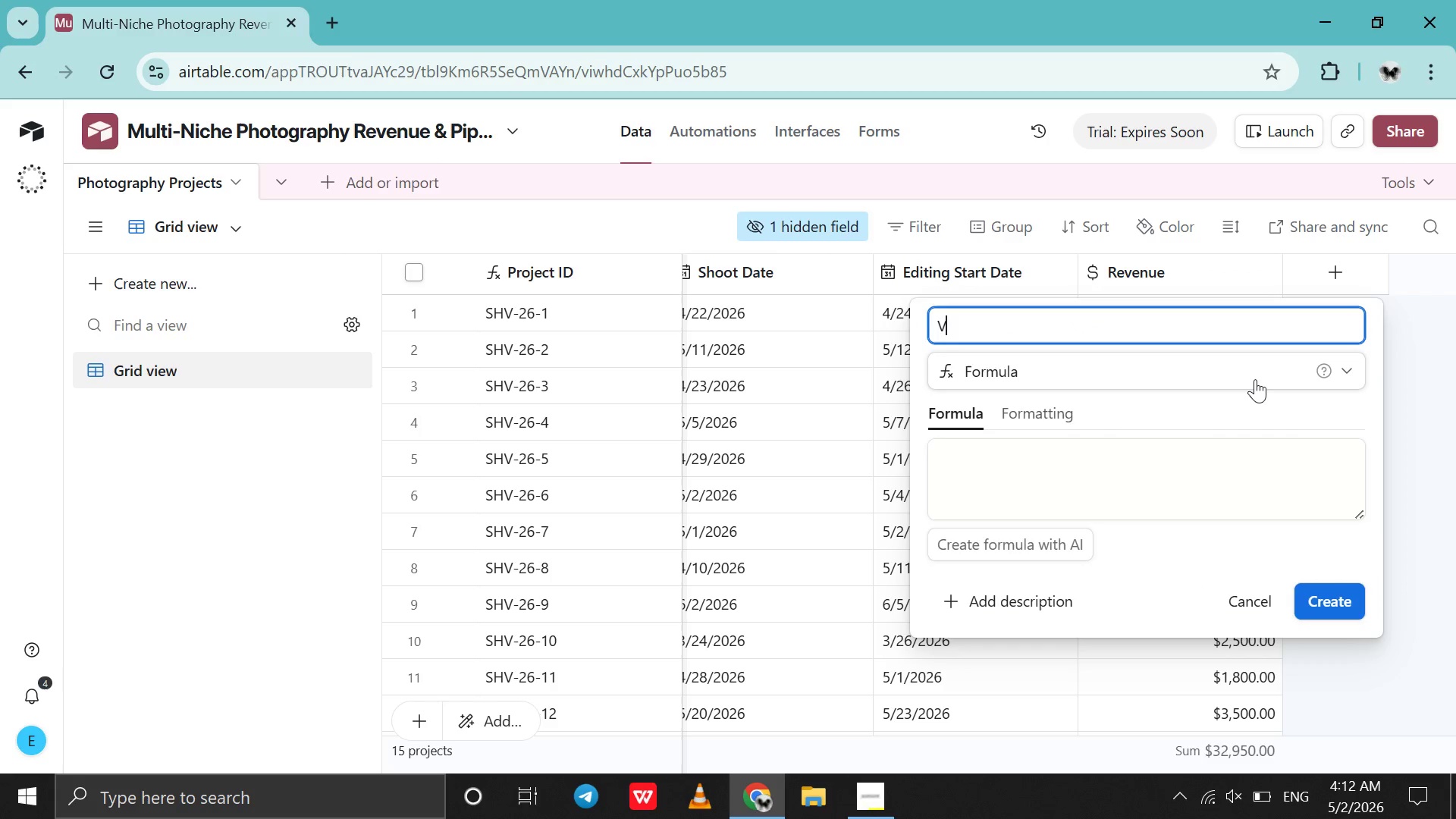 
key(Backspace)
 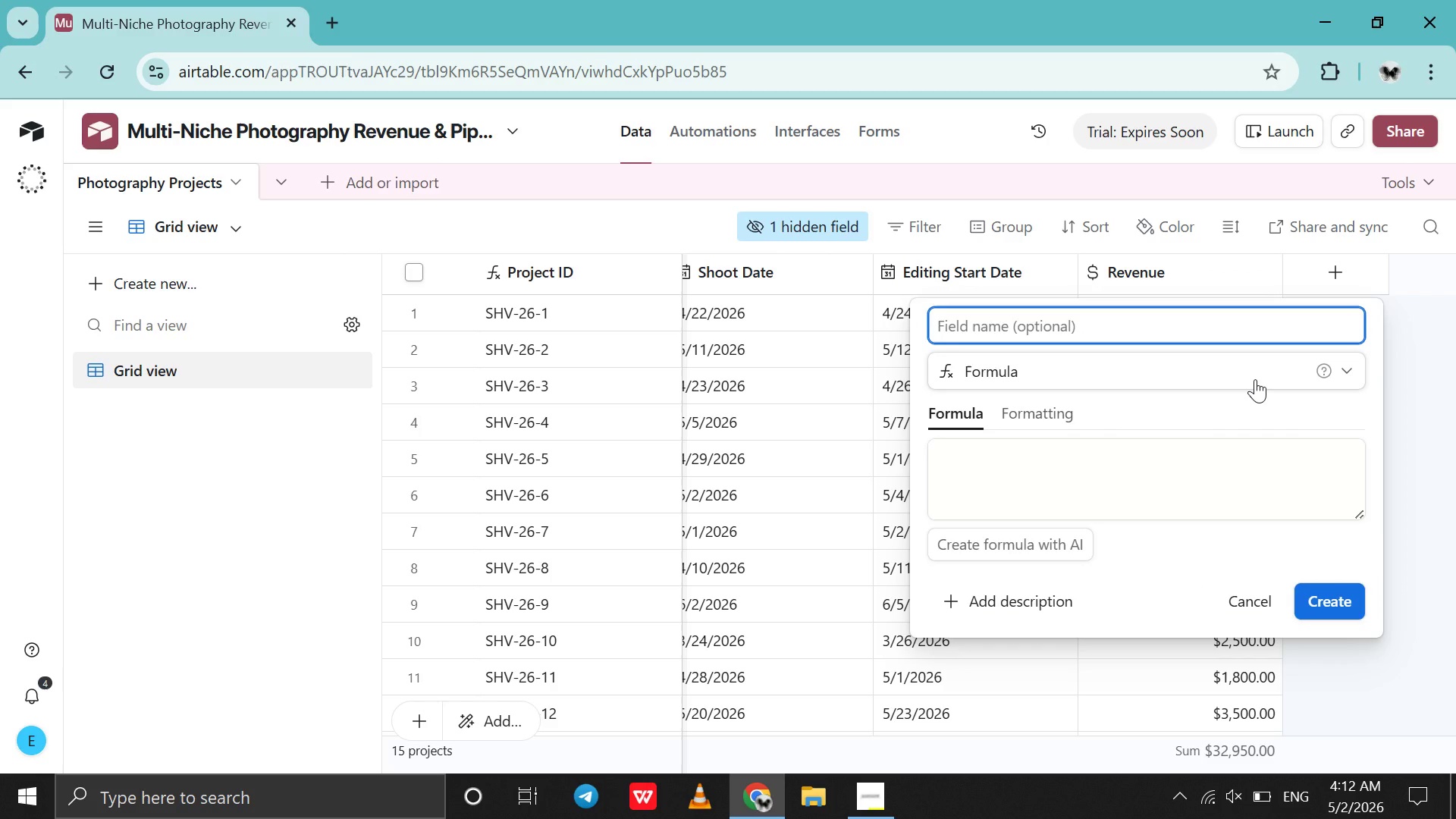 
key(Control+V)
 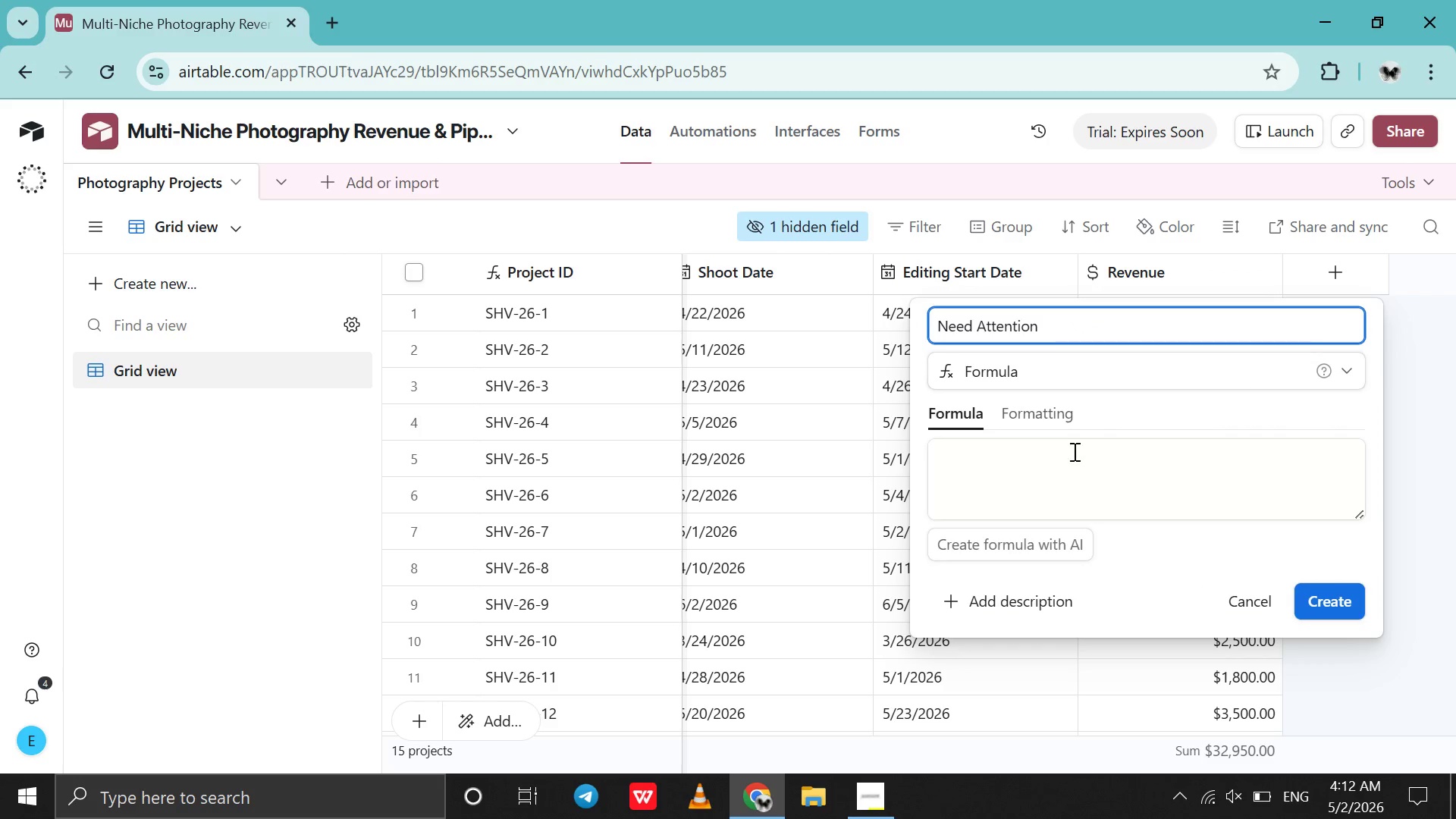 
left_click([1059, 459])
 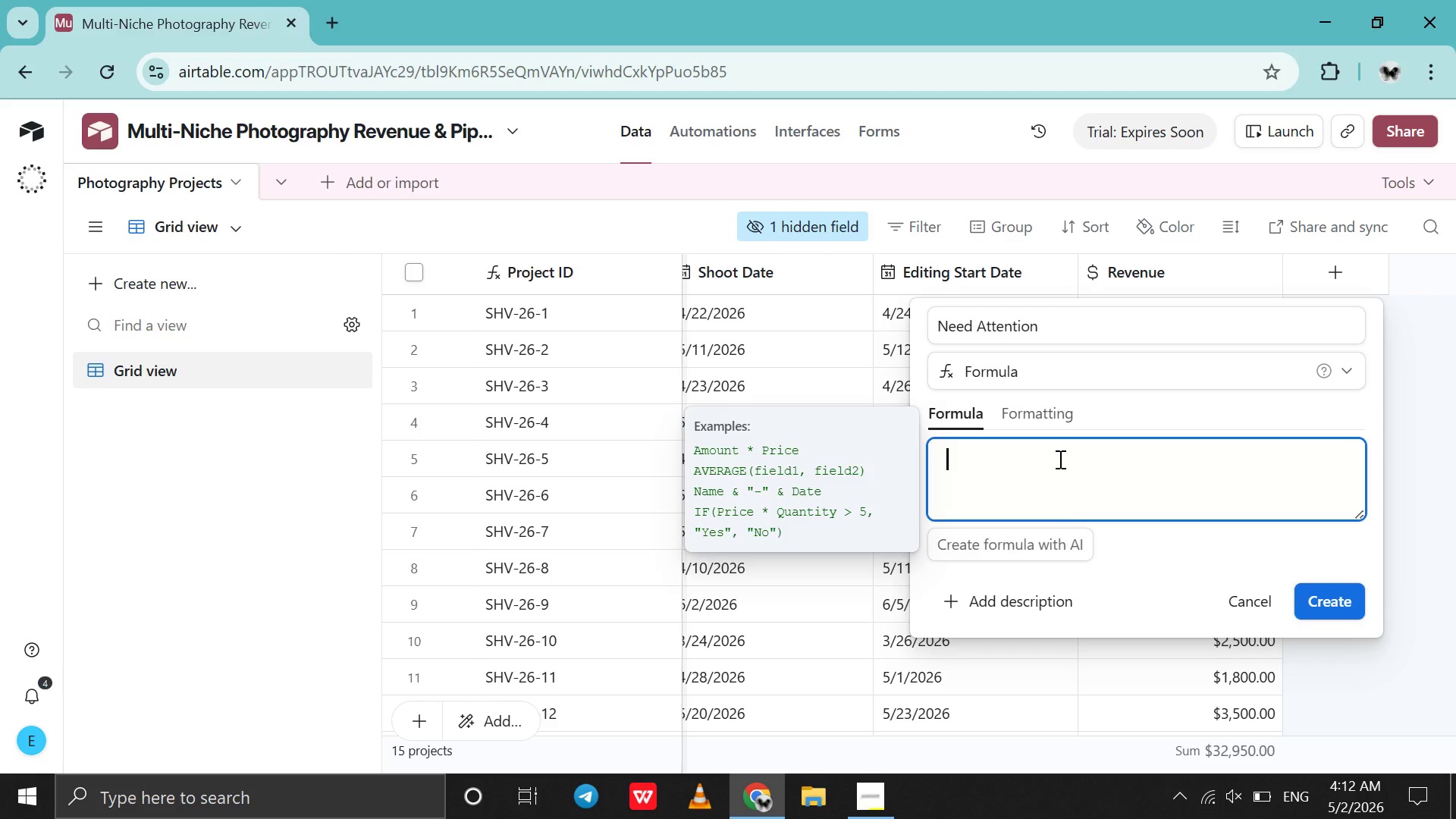 
type(if)
 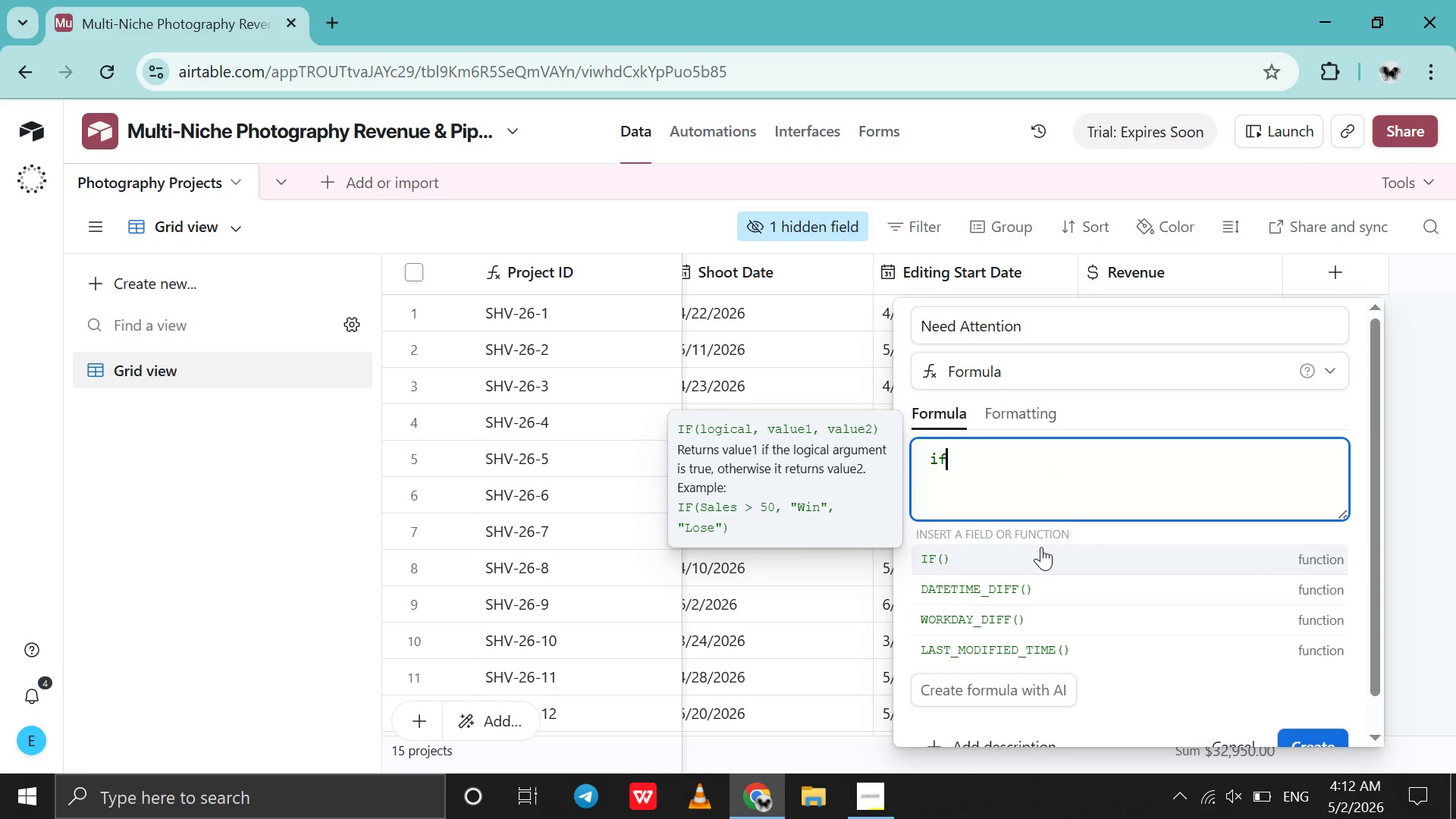 
left_click([1039, 561])
 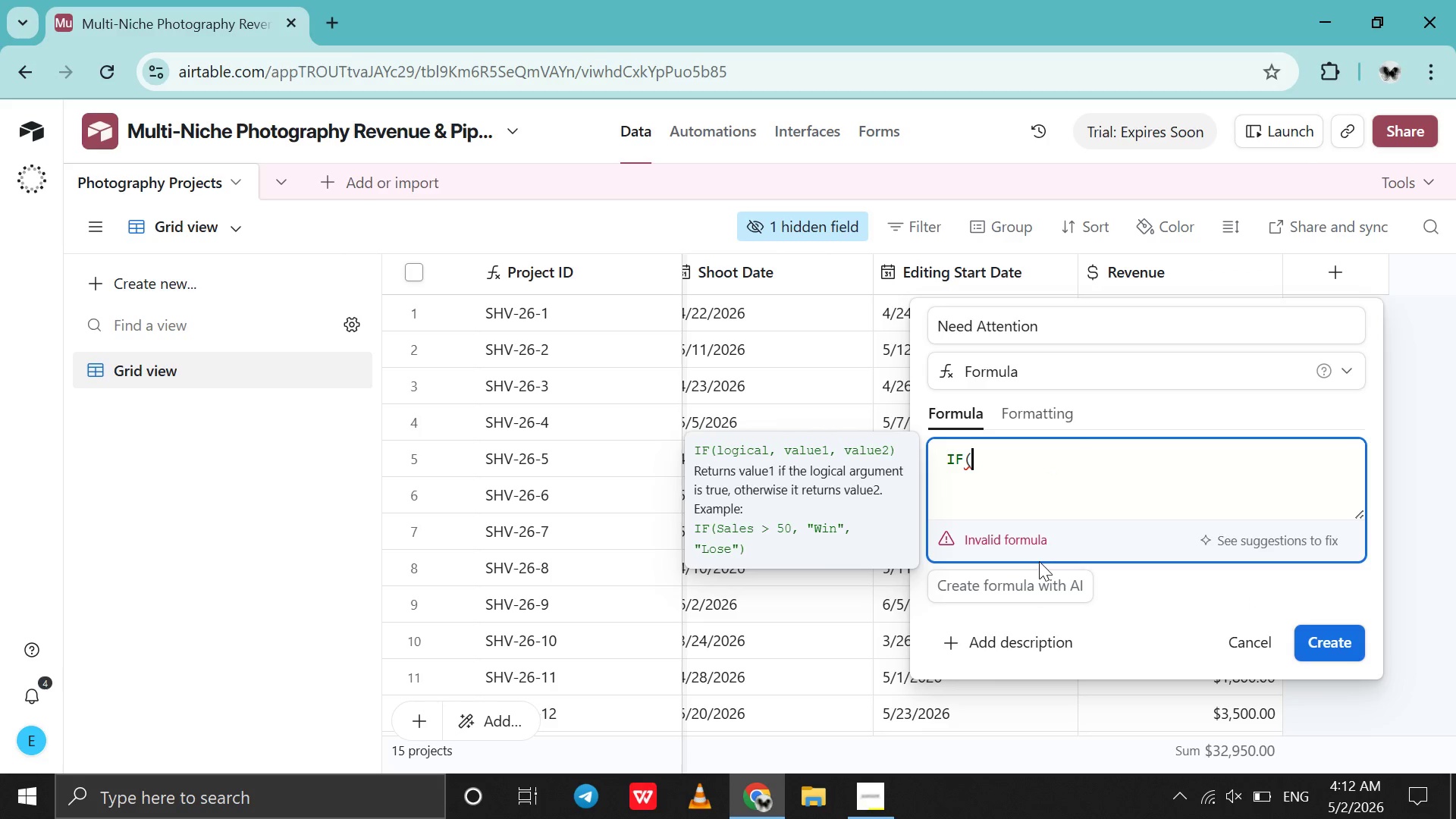 
key(Shift+Enter)
 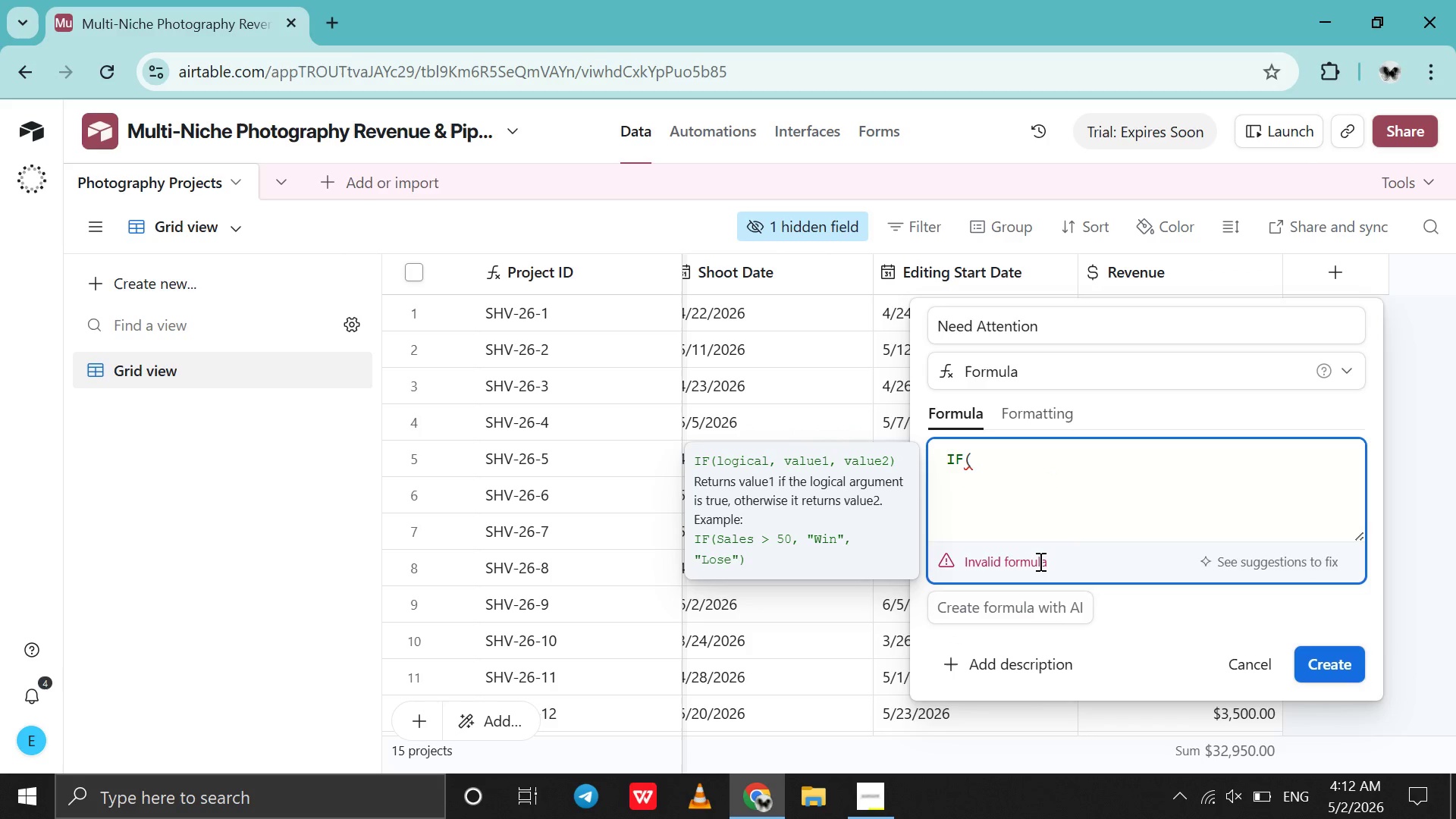 
type(dateti)
 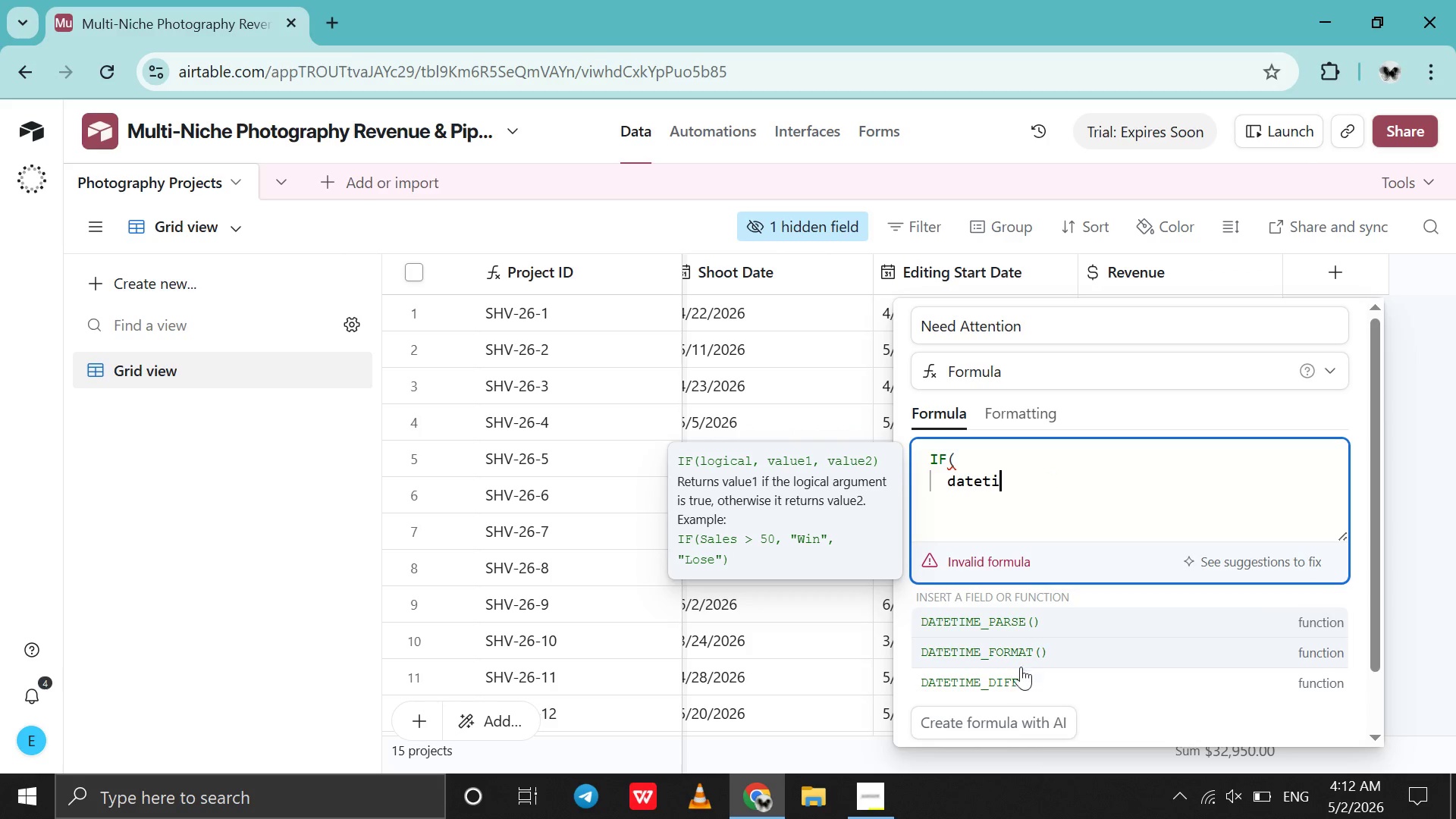 
left_click([1016, 679])
 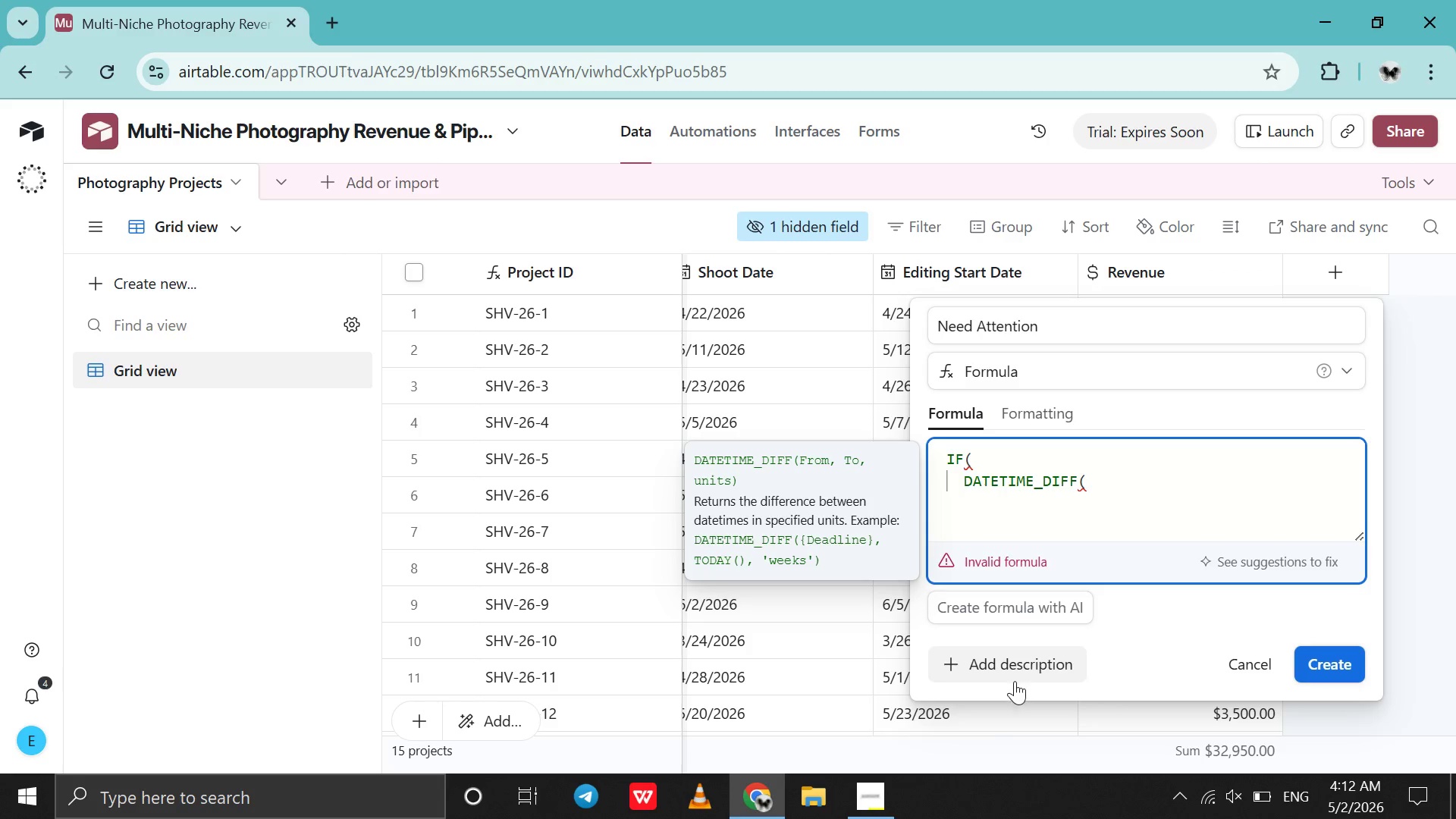 
left_click([858, 814])